 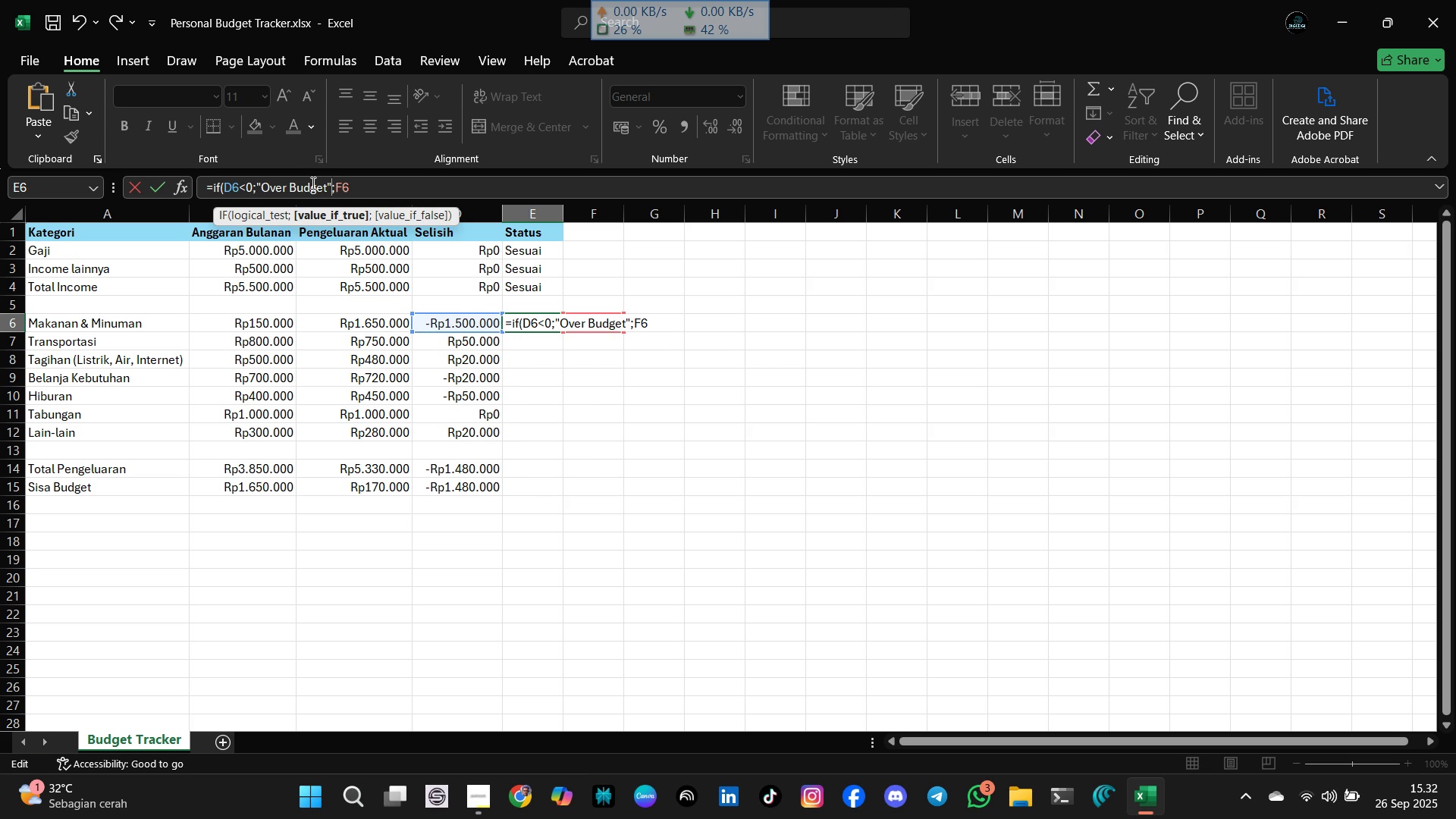 
key(ArrowRight)
 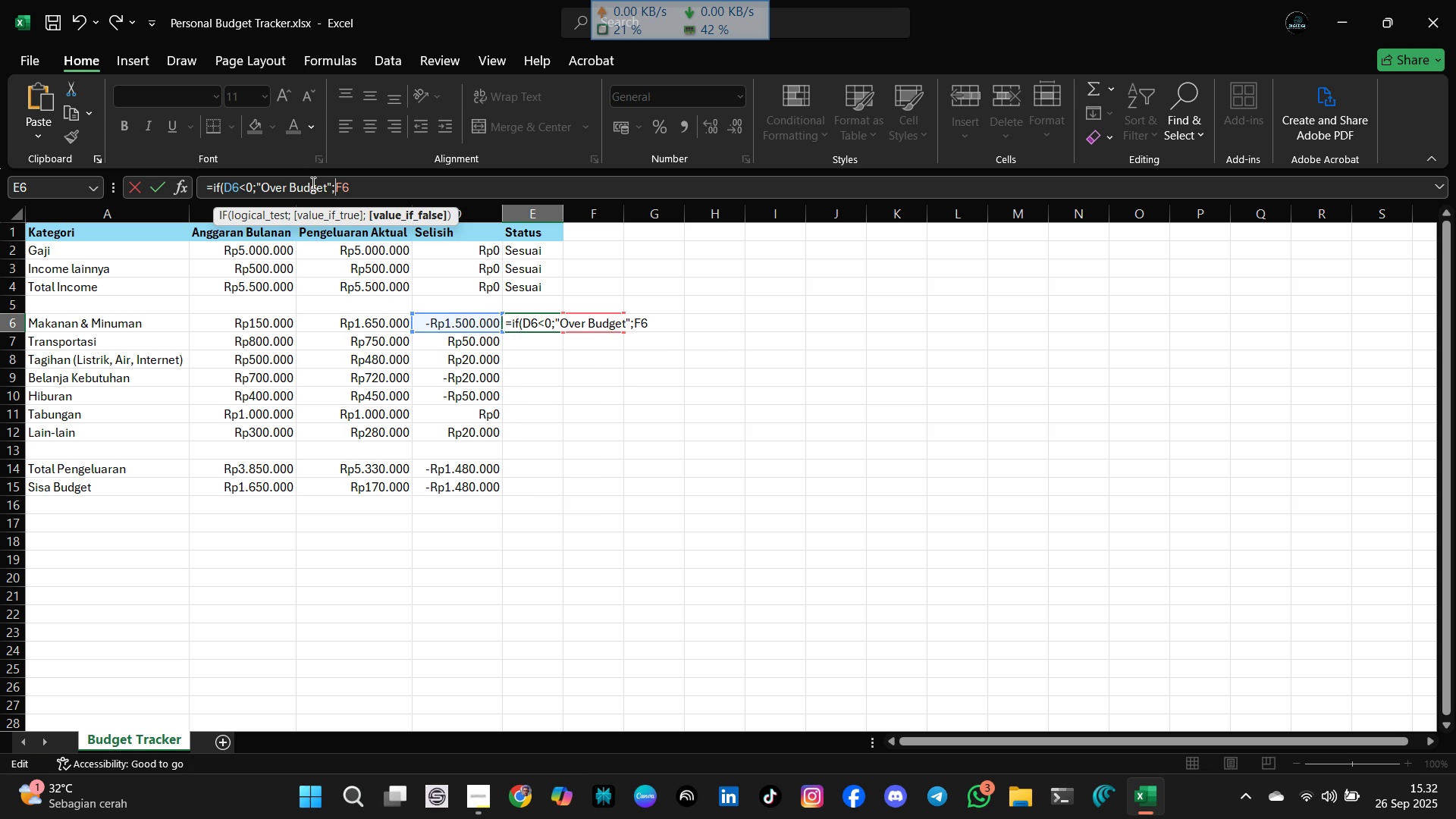 
key(ArrowRight)
 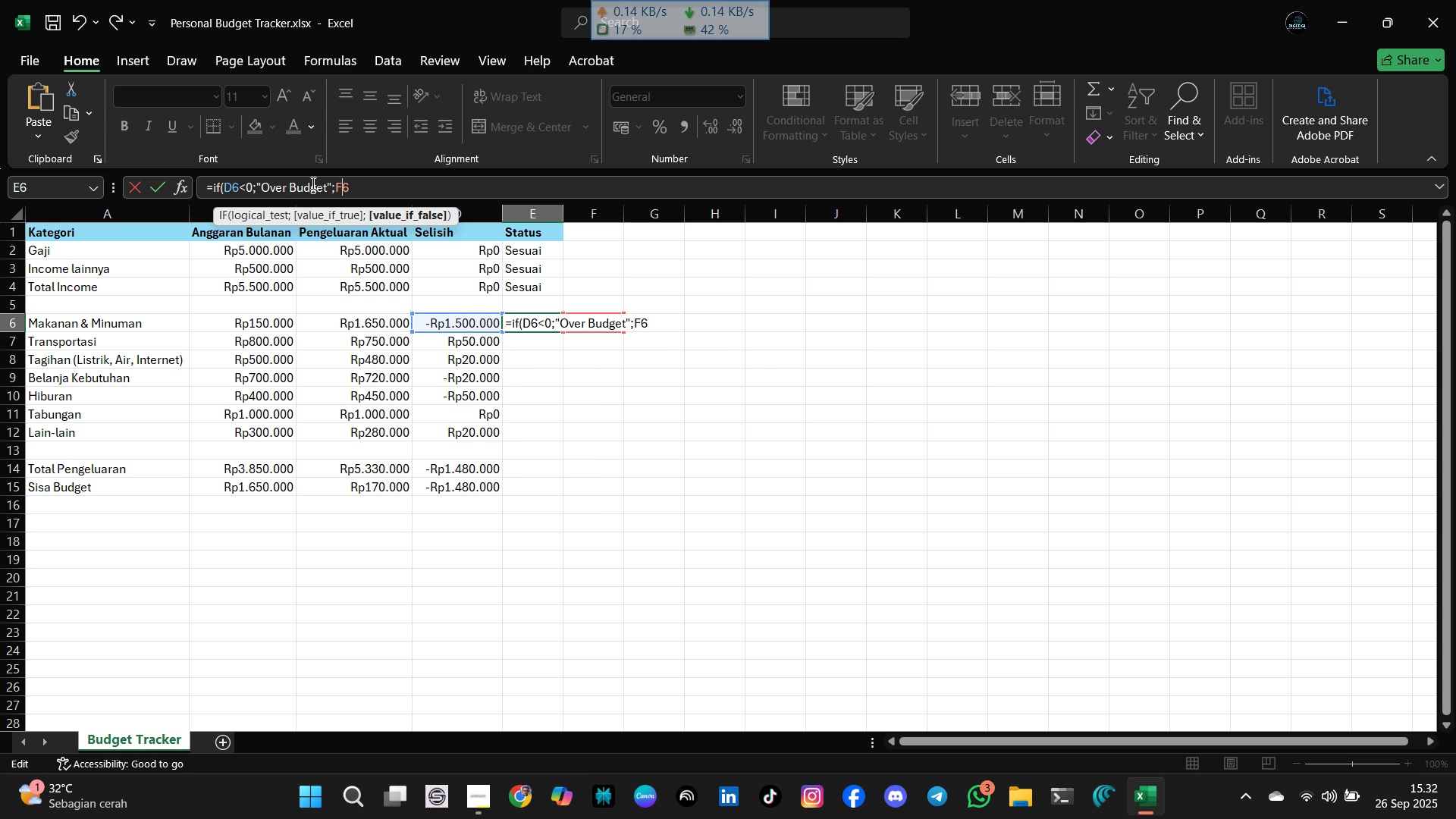 
key(ArrowRight)
 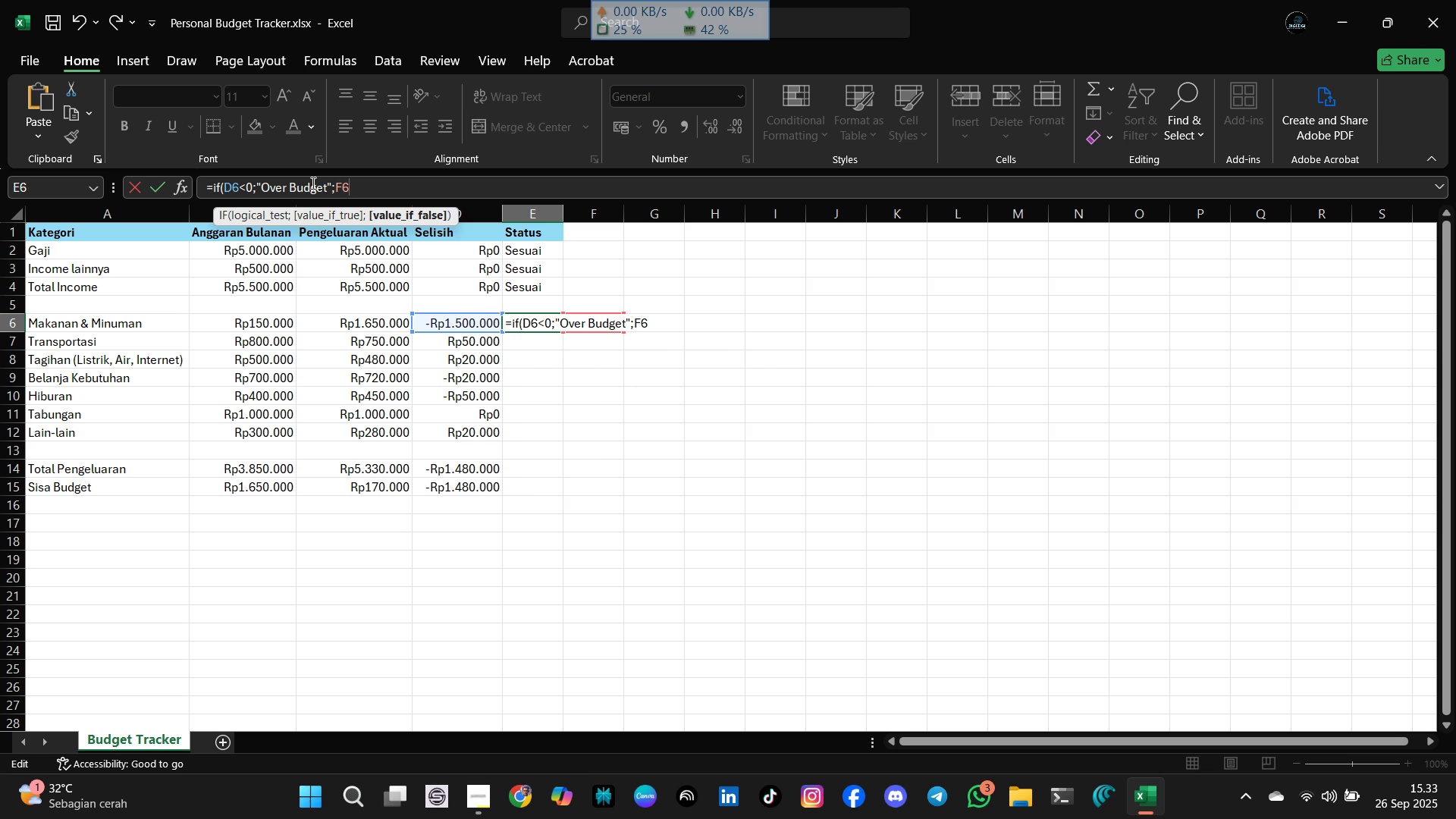 
key(Backspace)
key(Backspace)
type("OK"))